 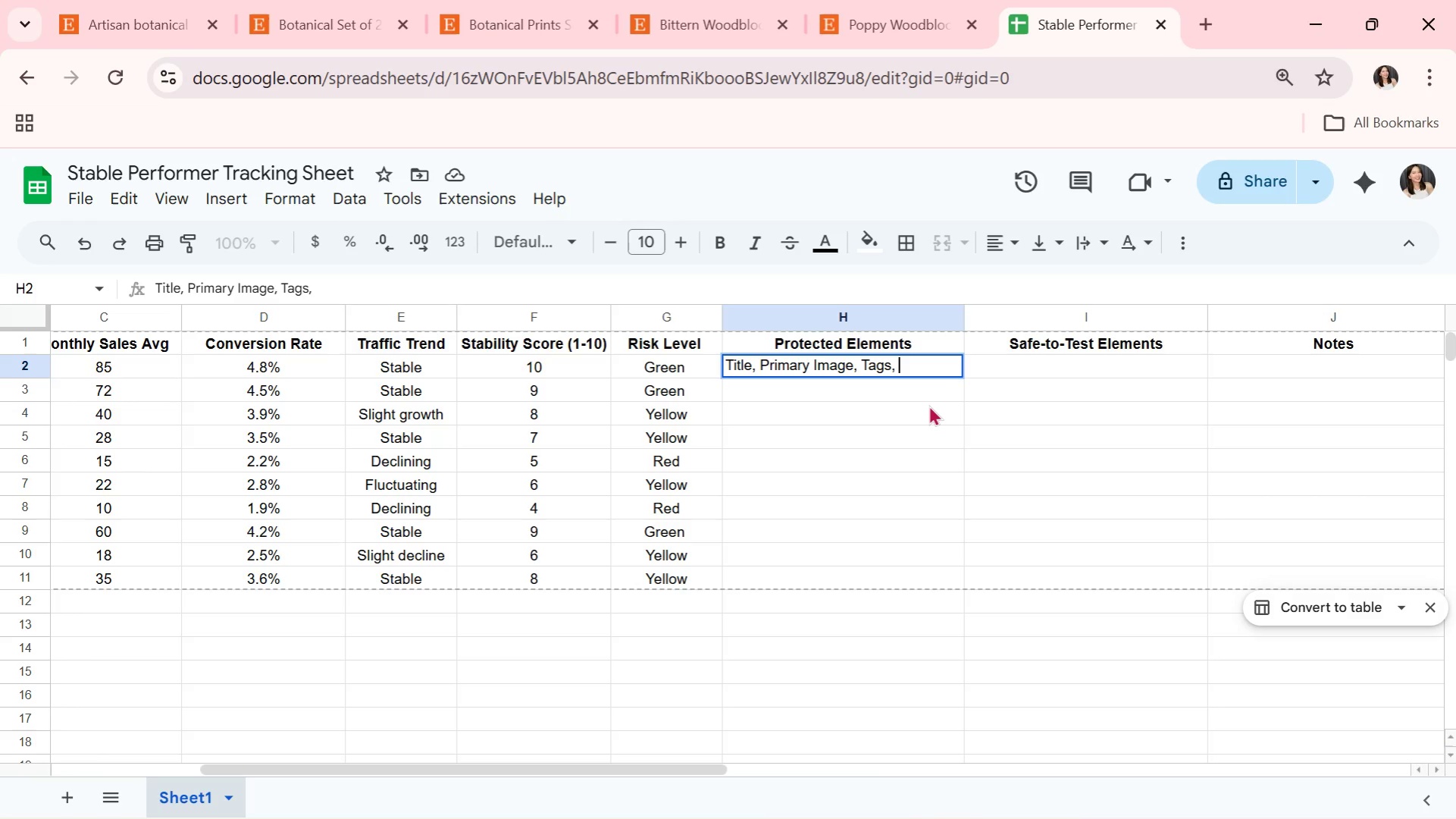 
type(Description Opening)
 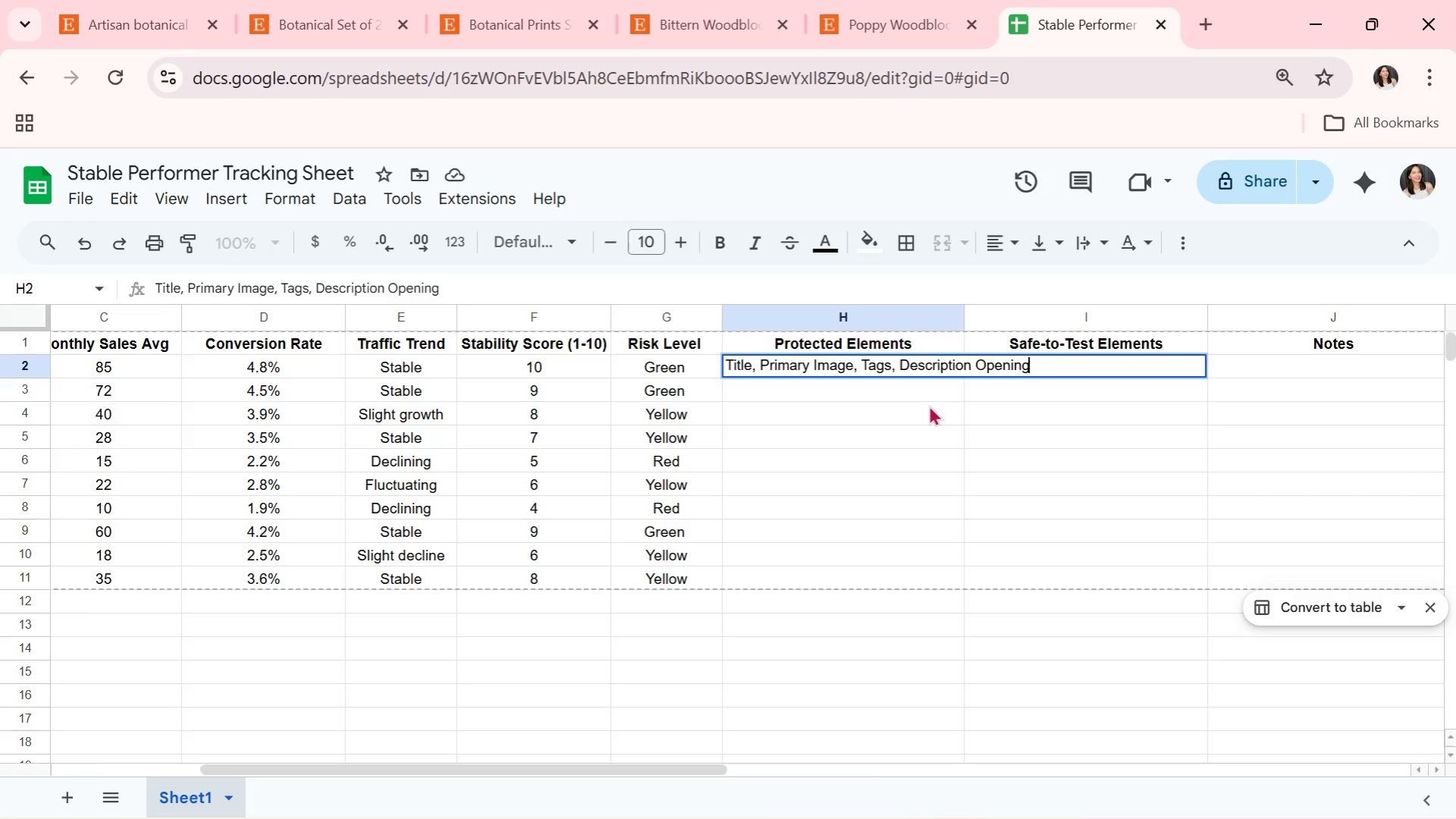 
key(Enter)
 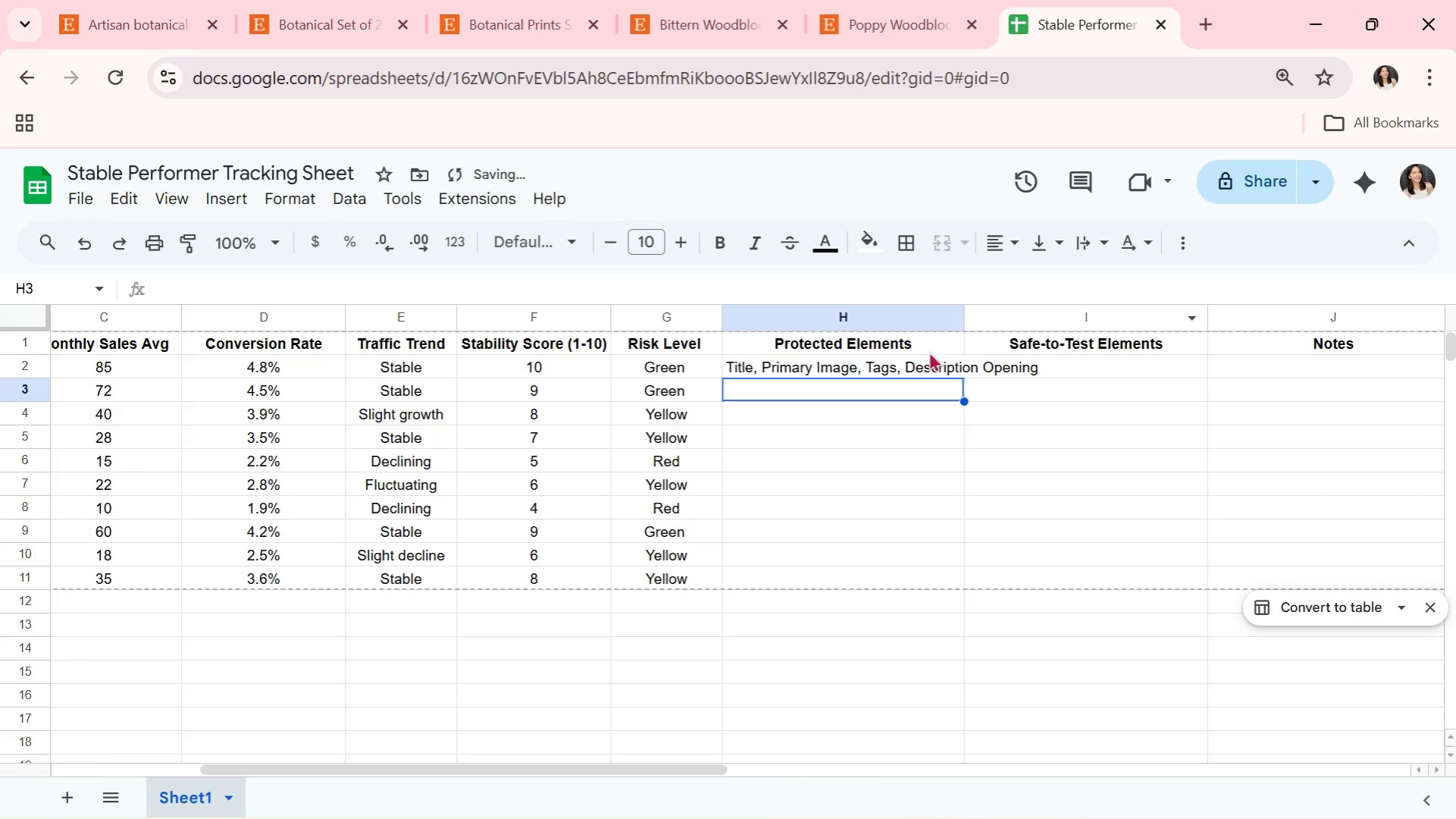 
left_click([925, 311])
 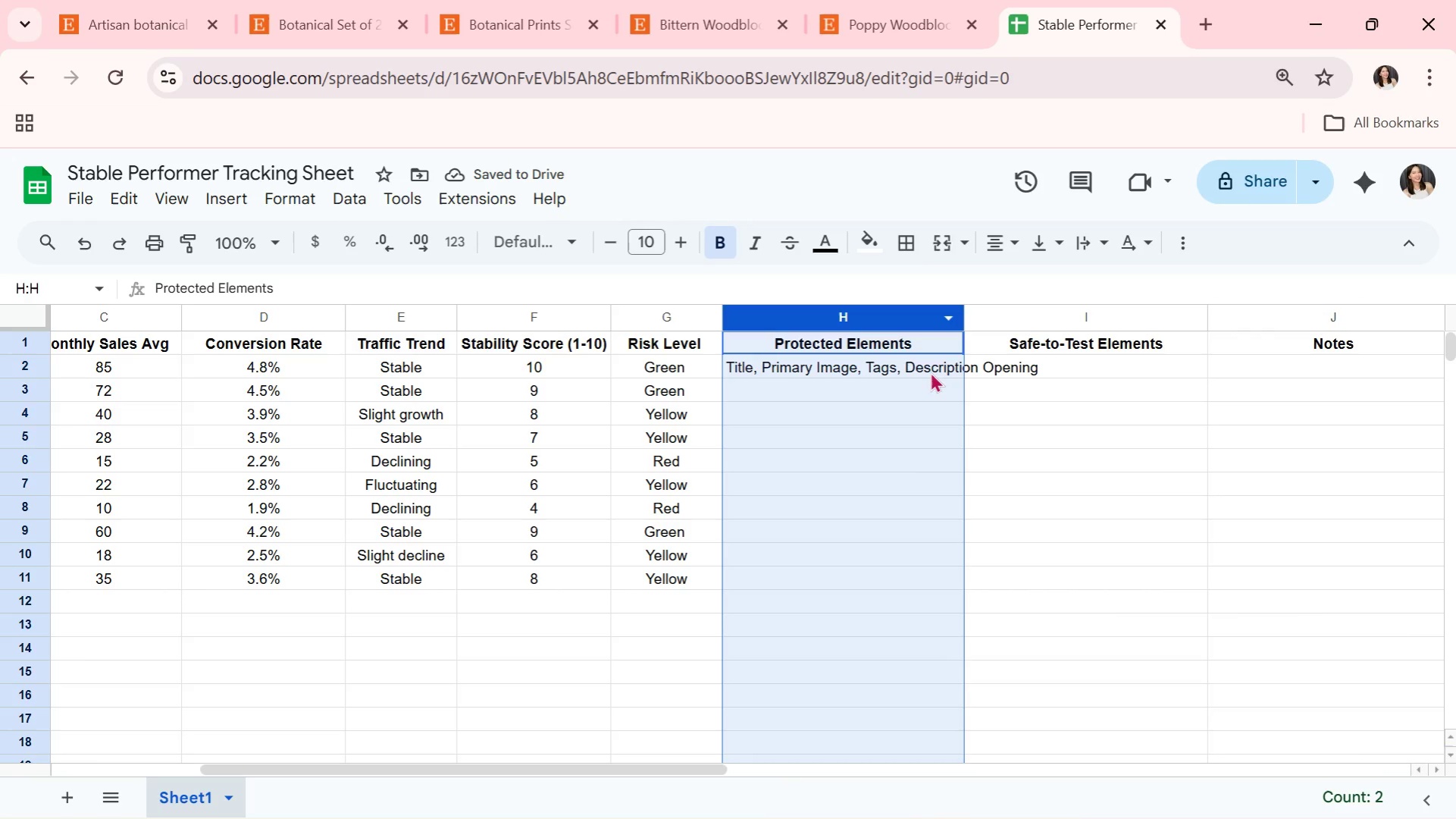 
left_click([928, 375])
 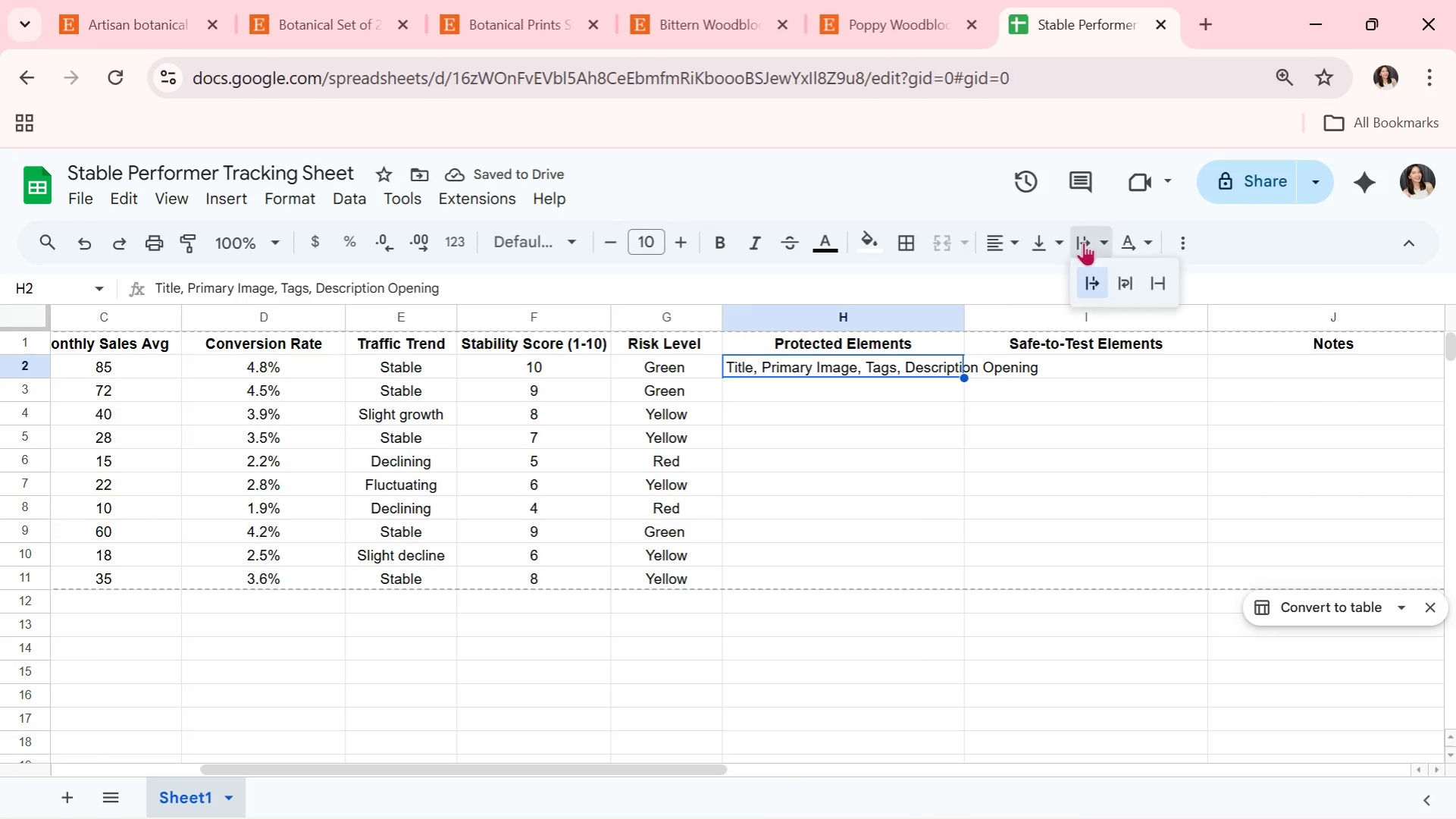 
double_click([1136, 287])
 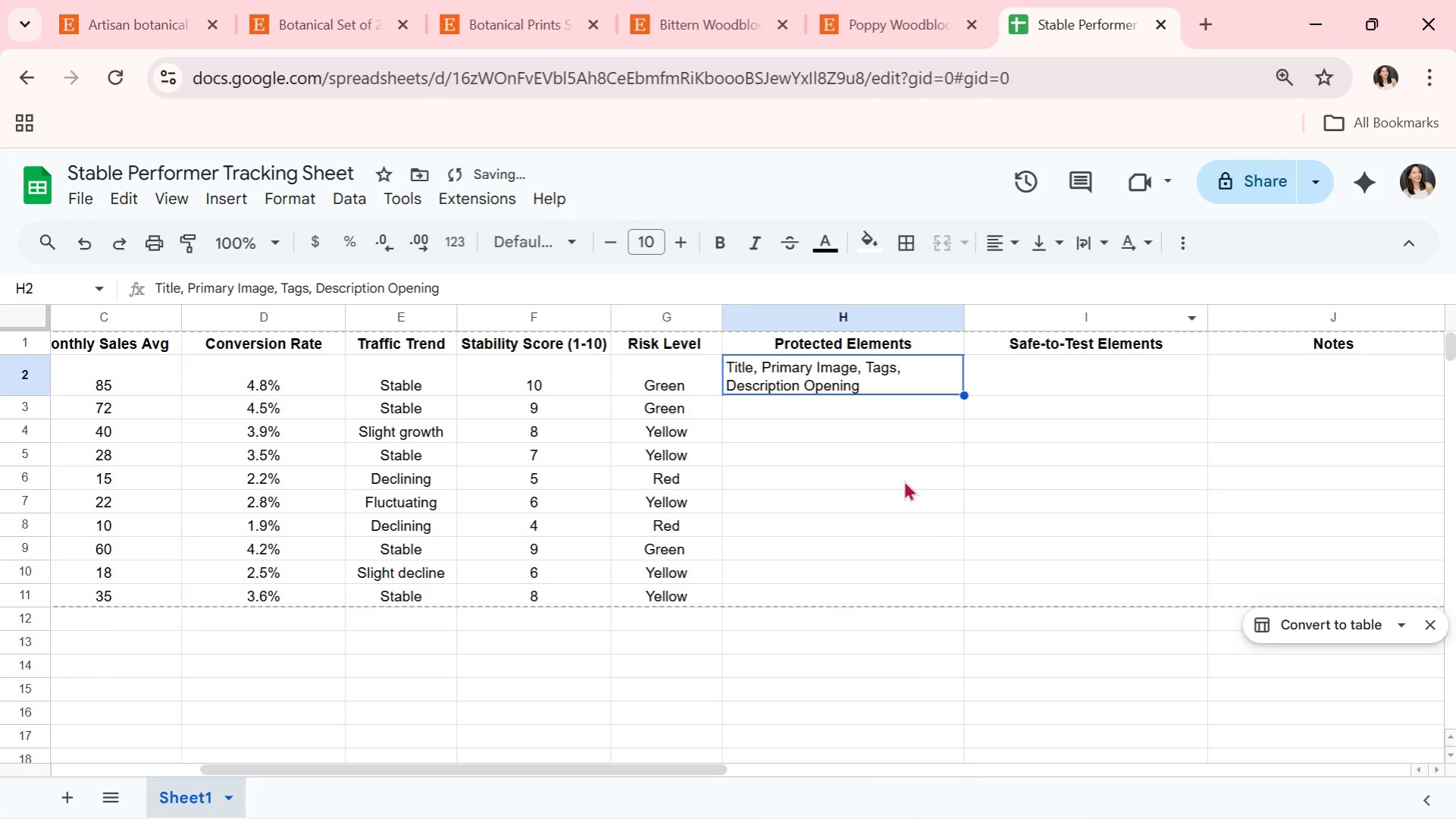 
left_click([903, 480])
 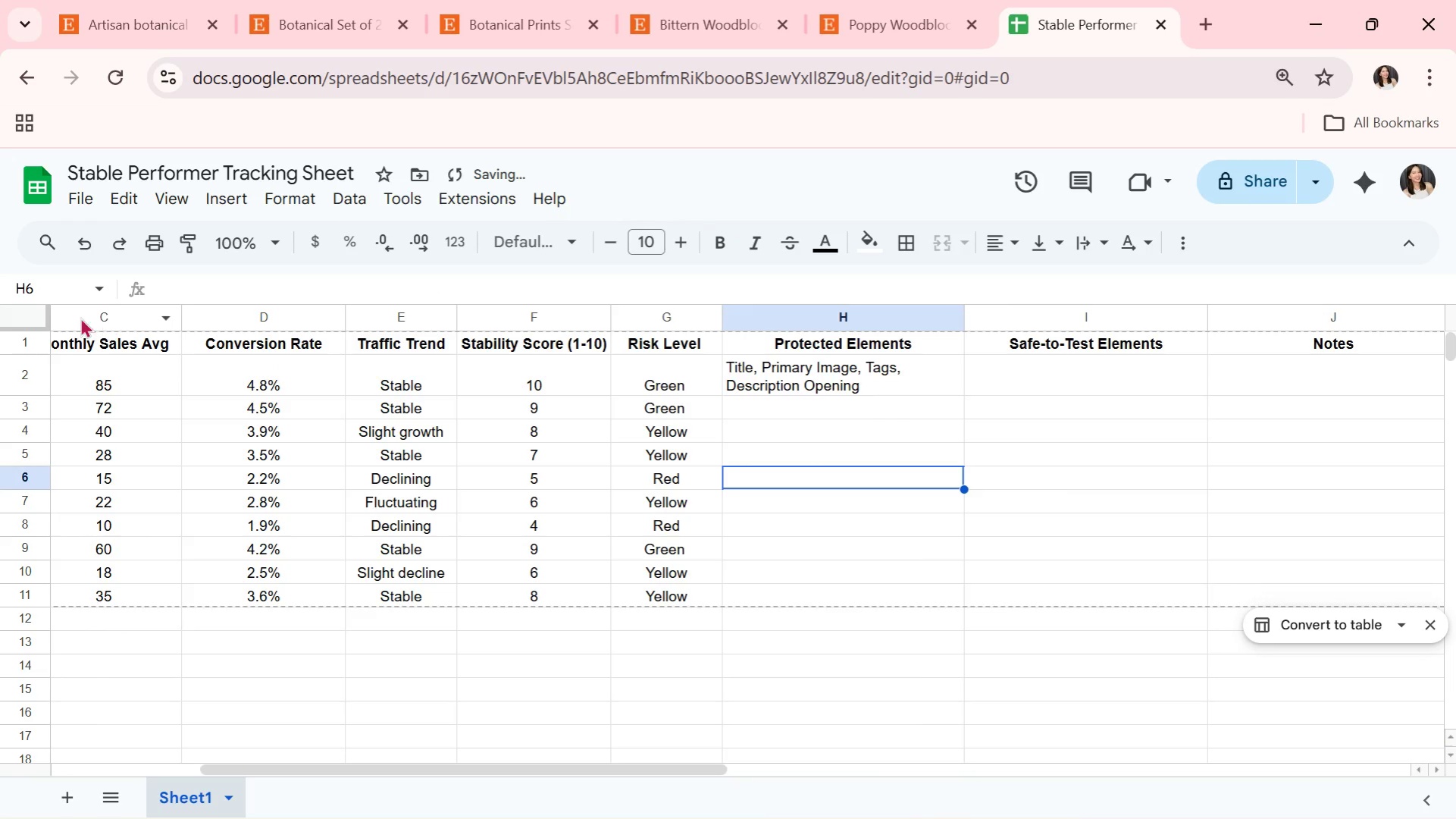 
left_click([23, 322])
 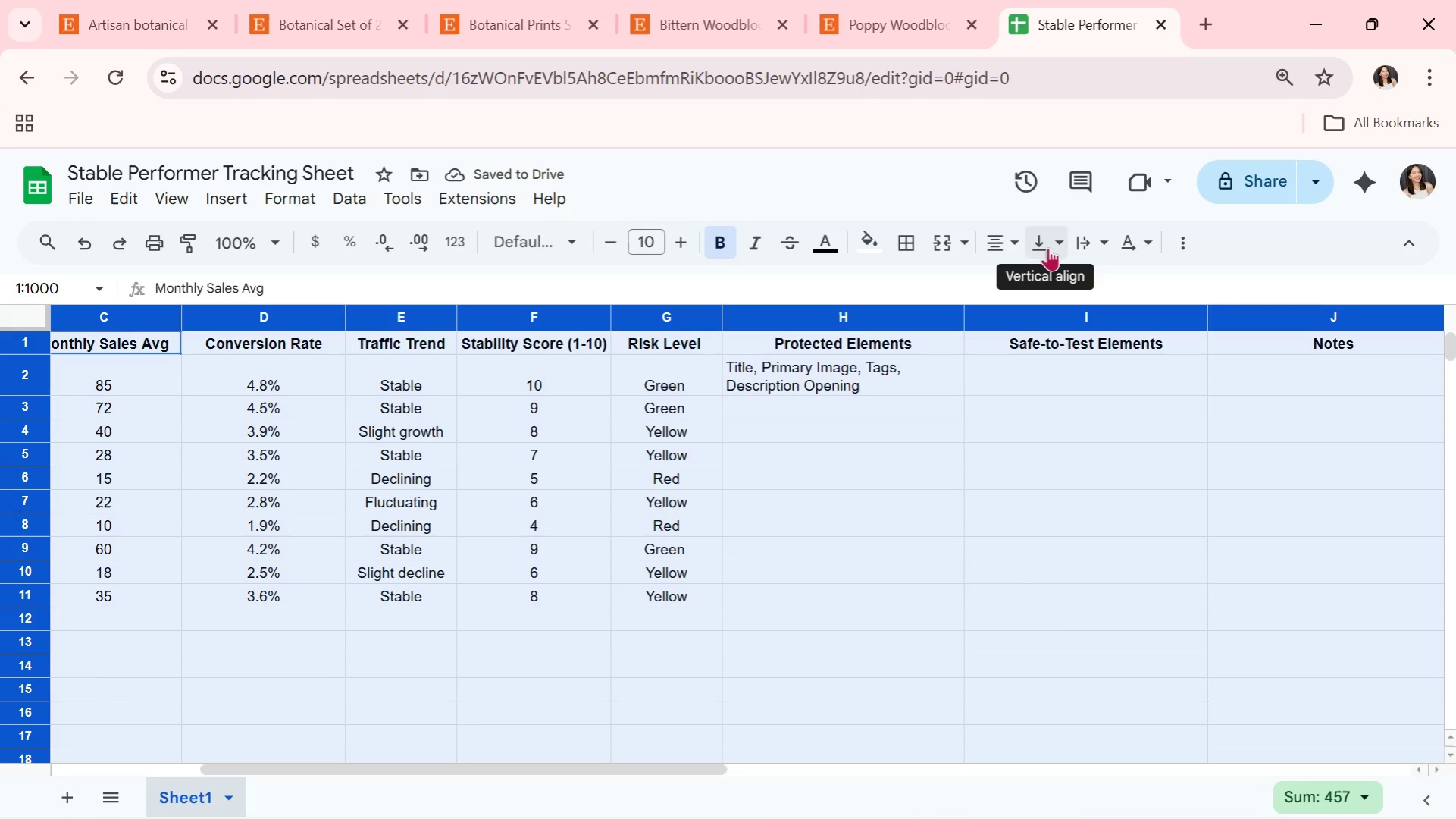 
left_click([1013, 244])
 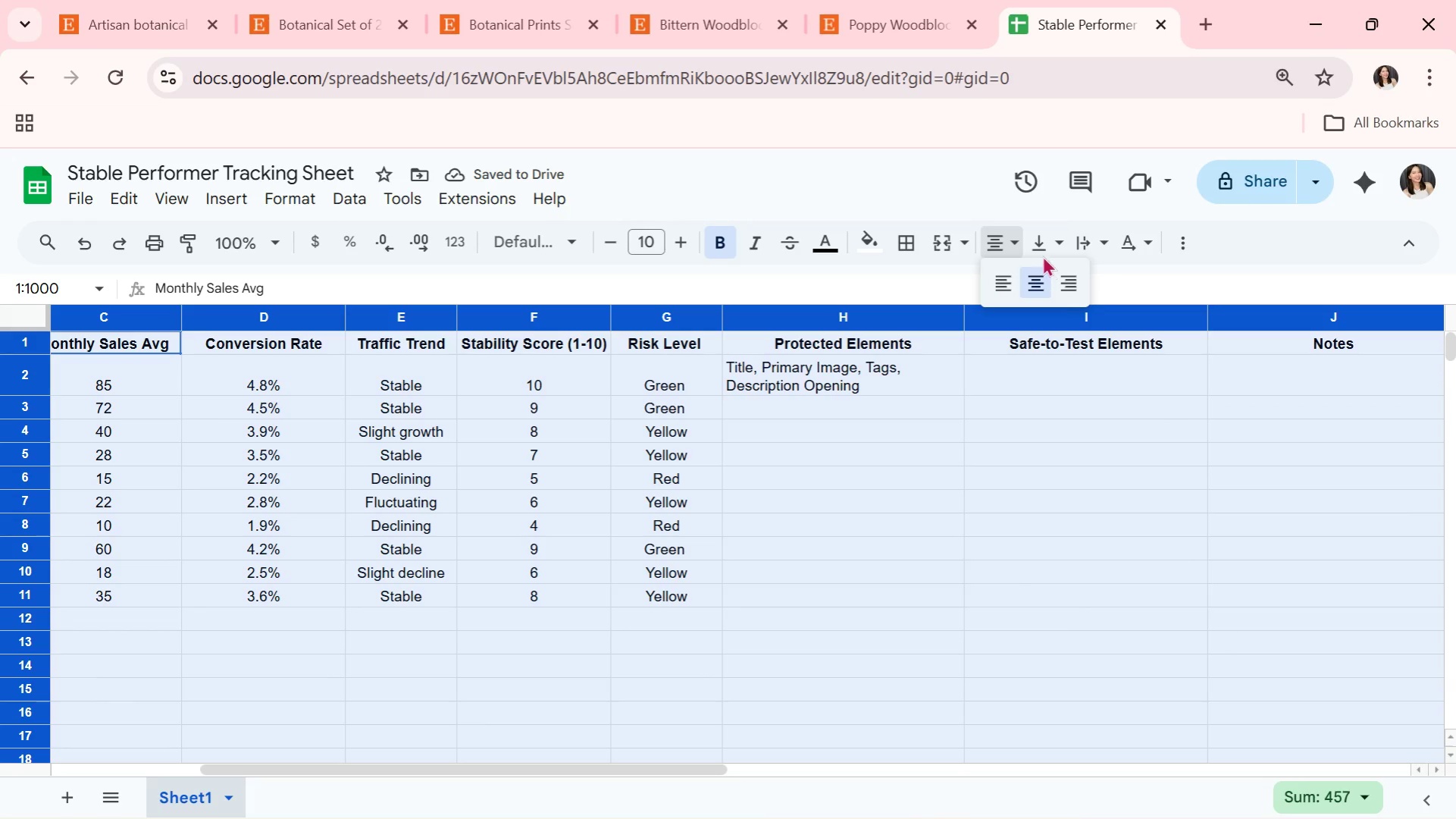 
left_click([1051, 240])
 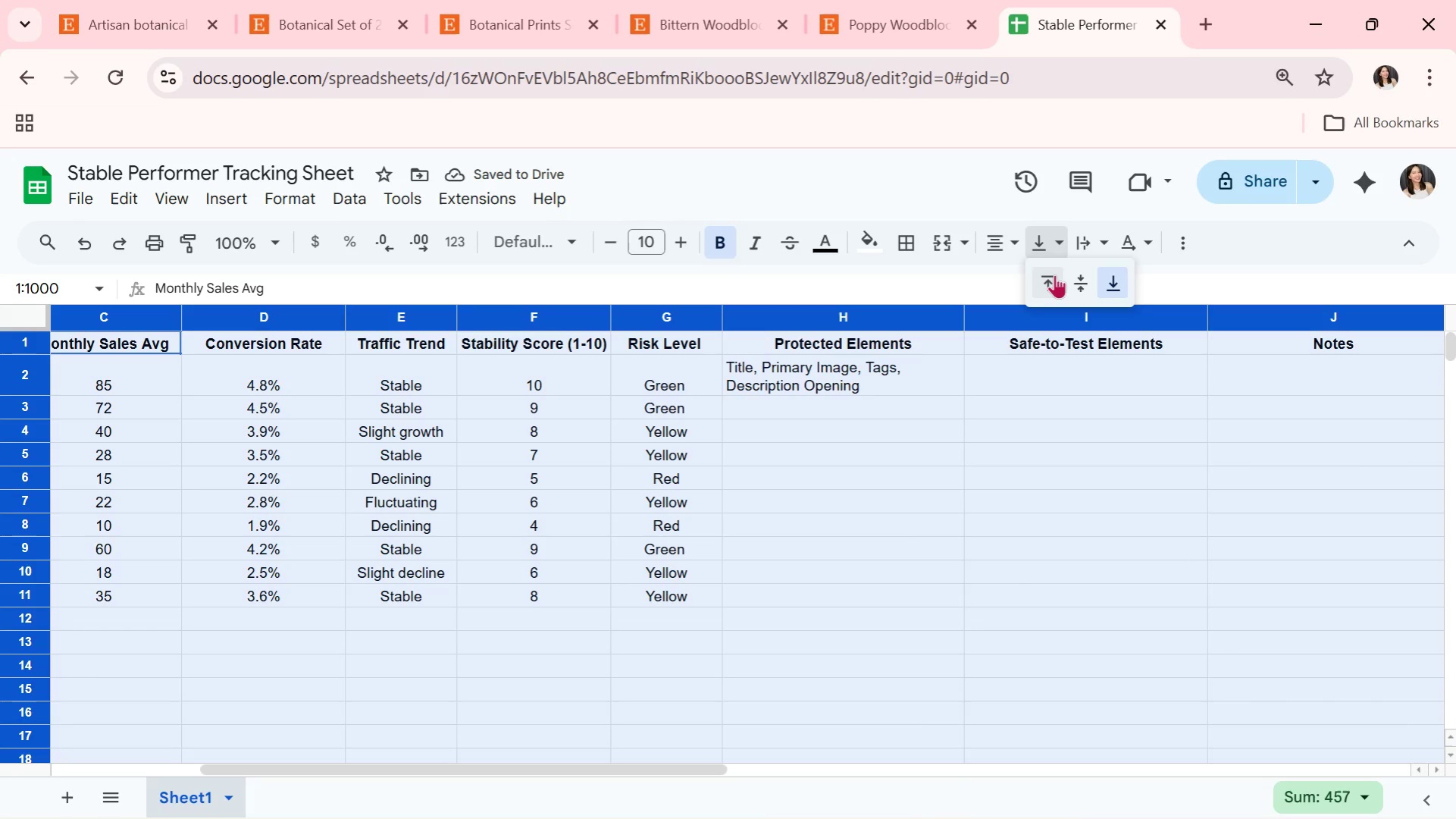 
double_click([1054, 275])
 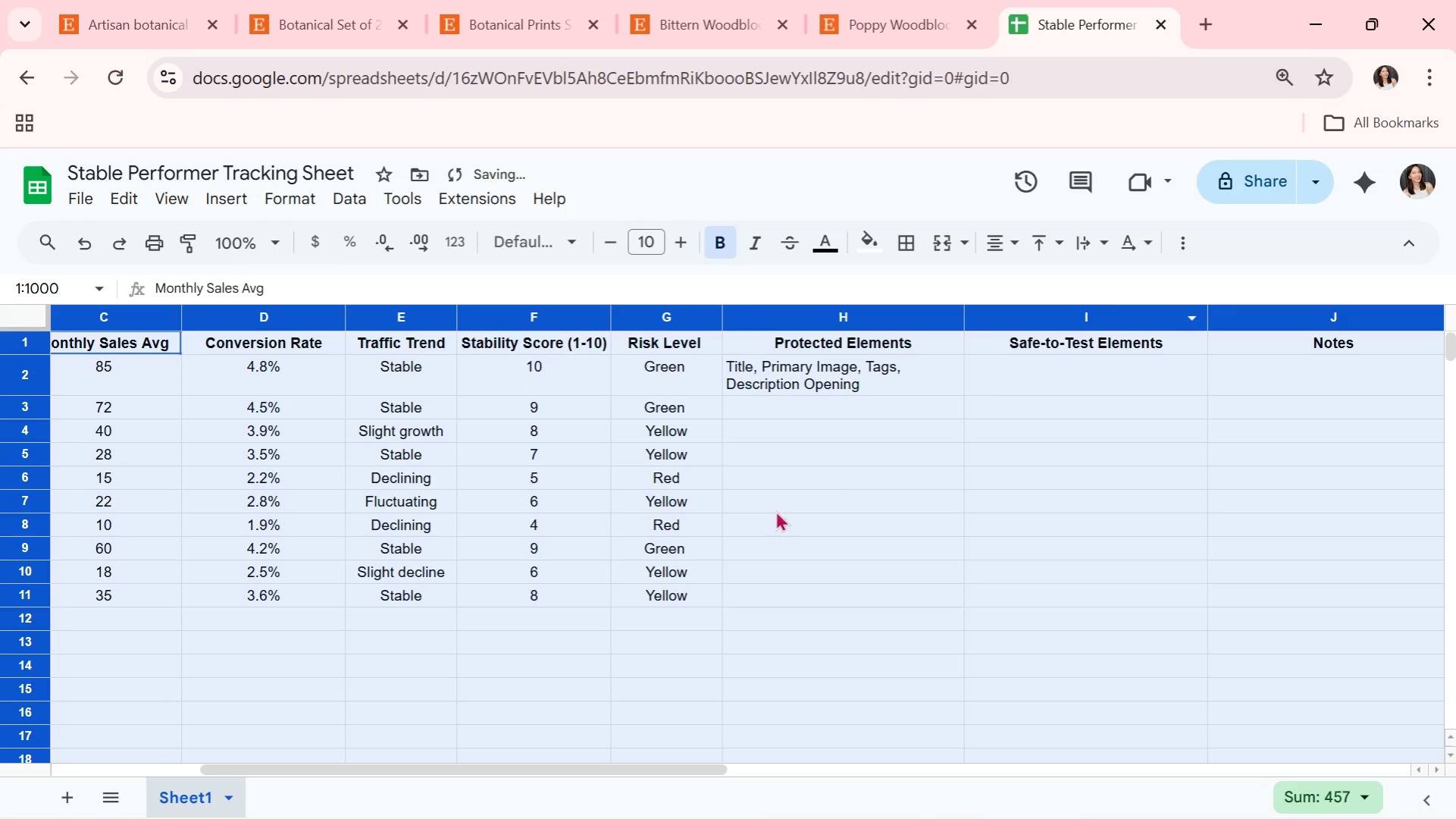 
triple_click([770, 511])
 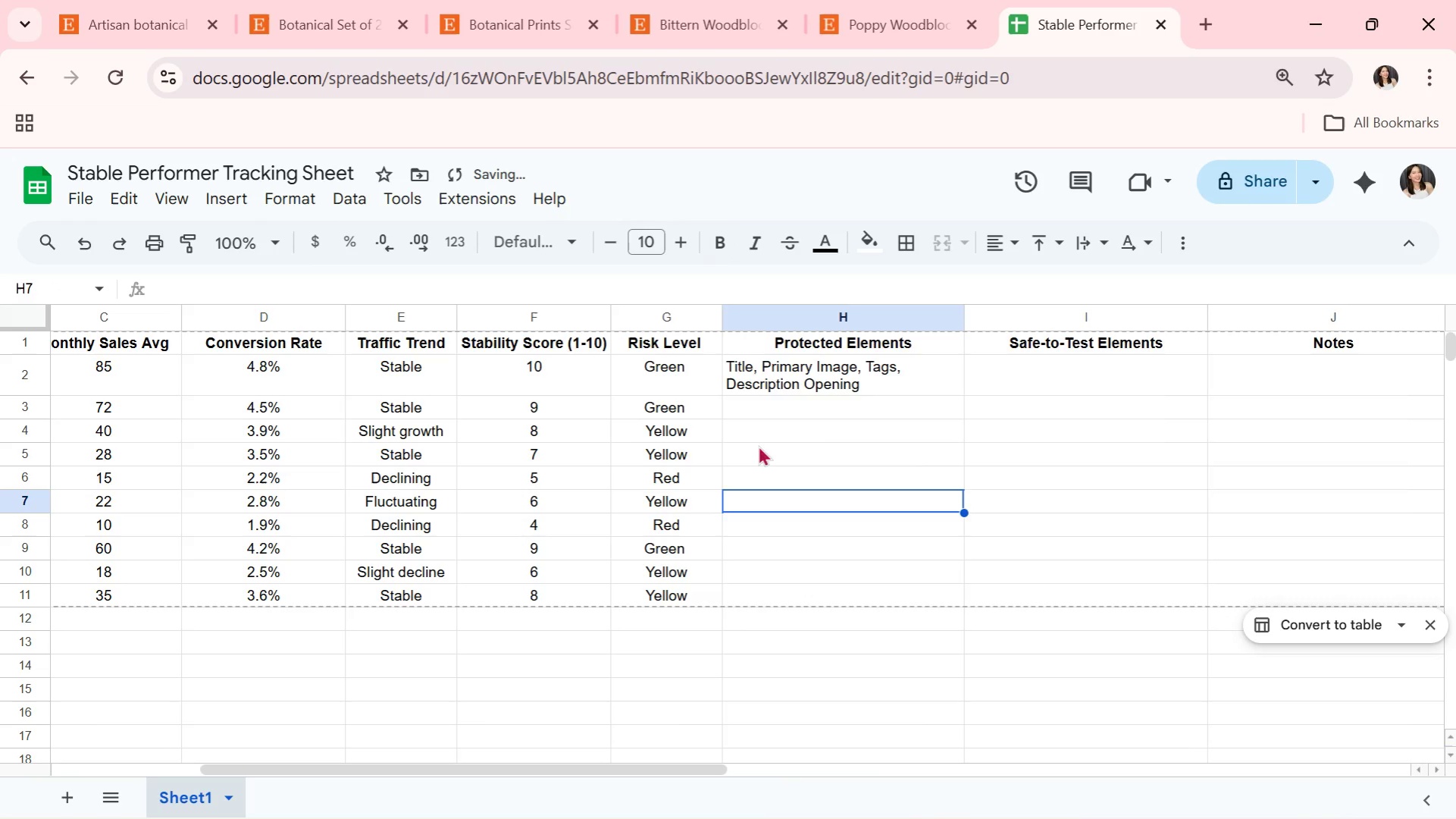 
left_click([814, 416])
 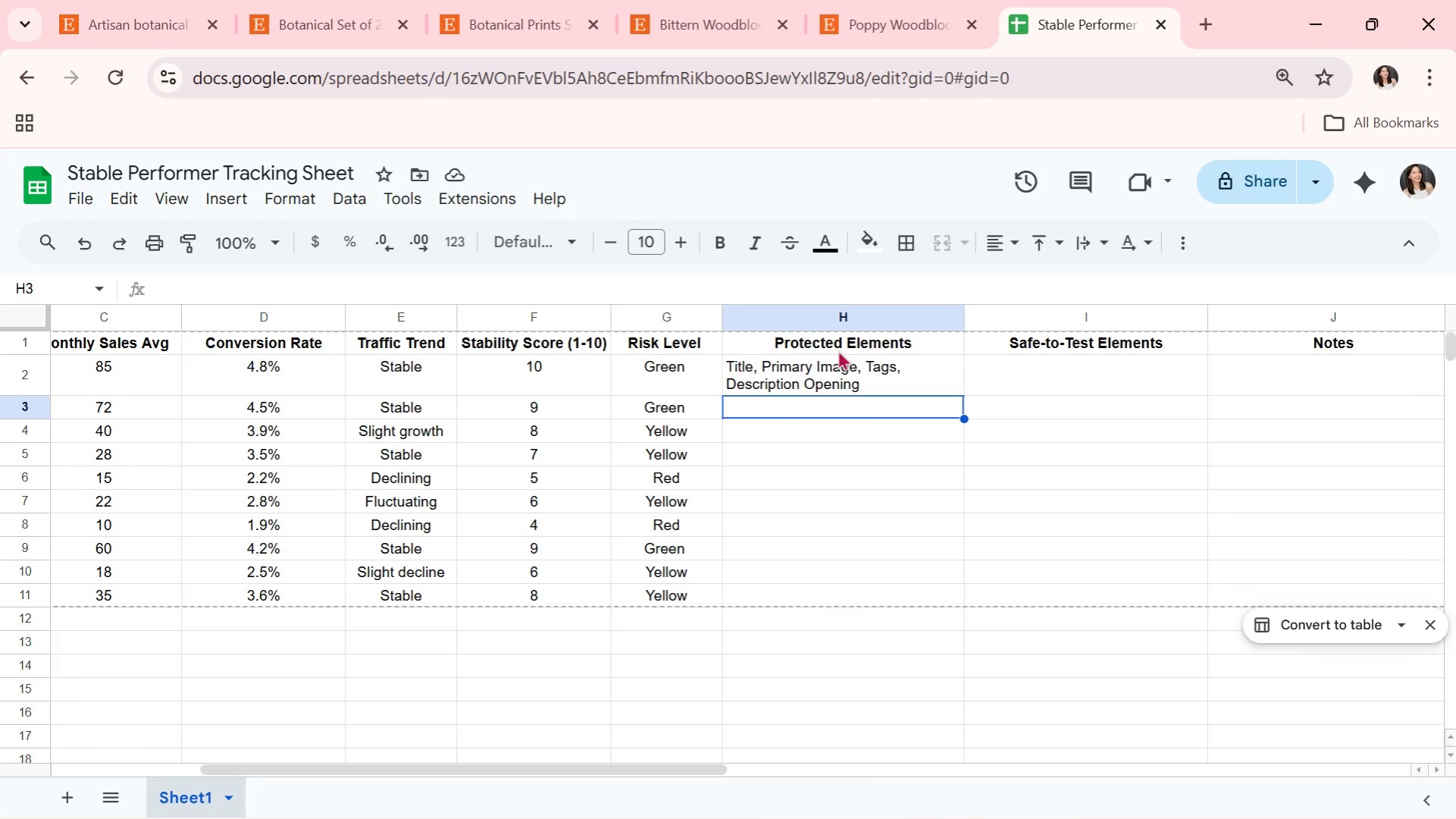 
wait(42.23)
 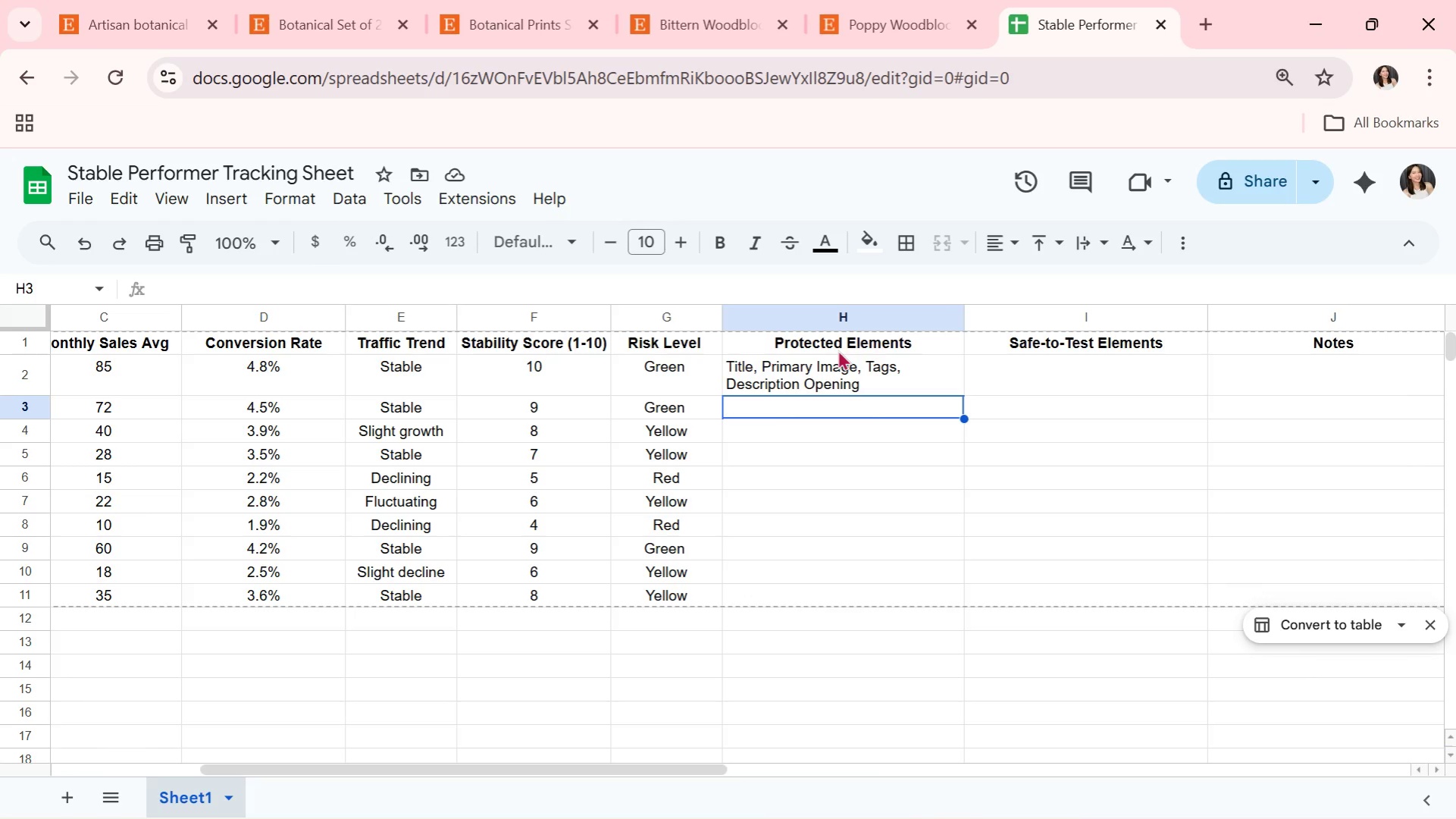 
left_click_drag(start_coordinate=[963, 321], to_coordinate=[928, 303])
 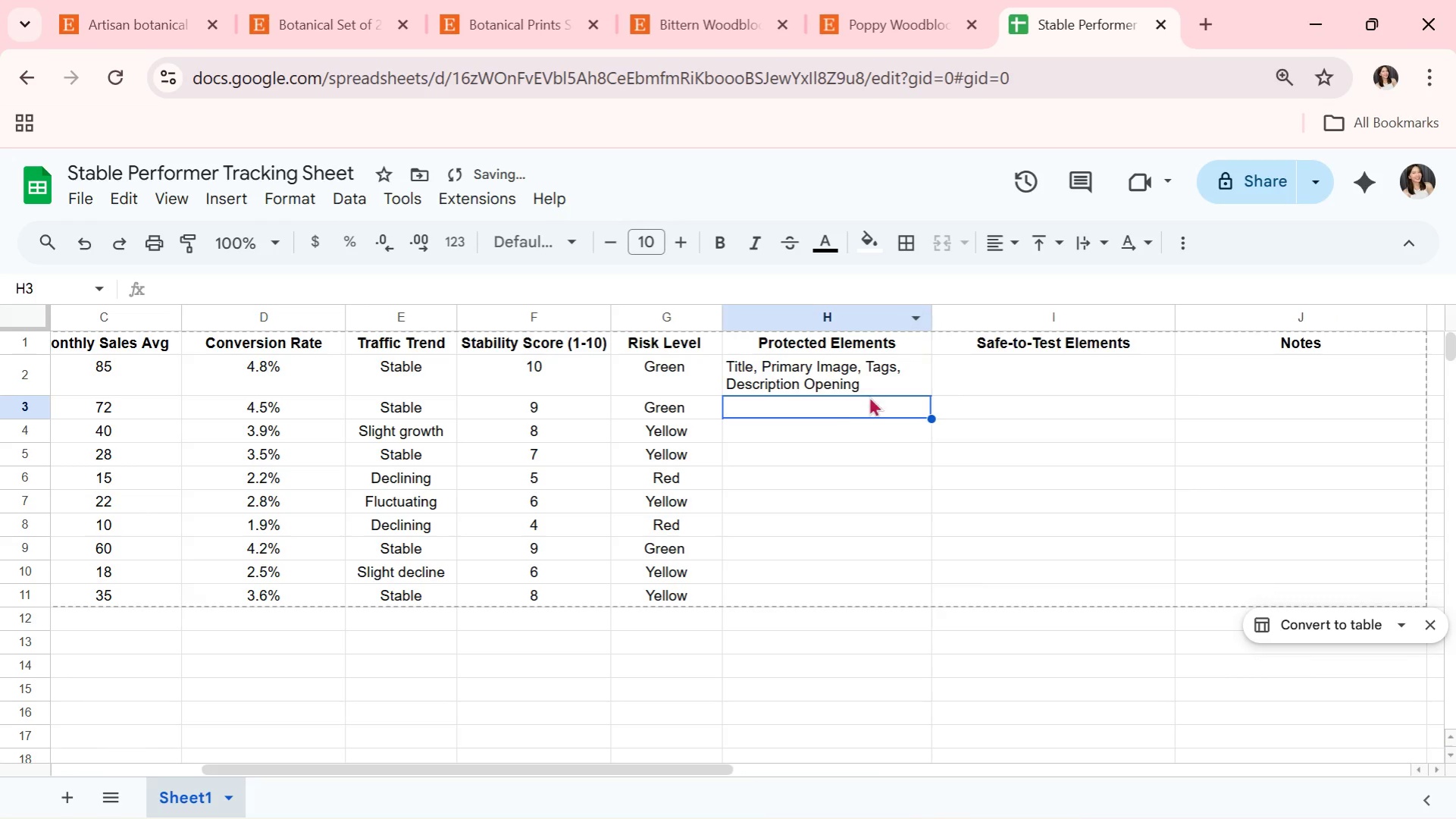 
left_click([854, 418])
 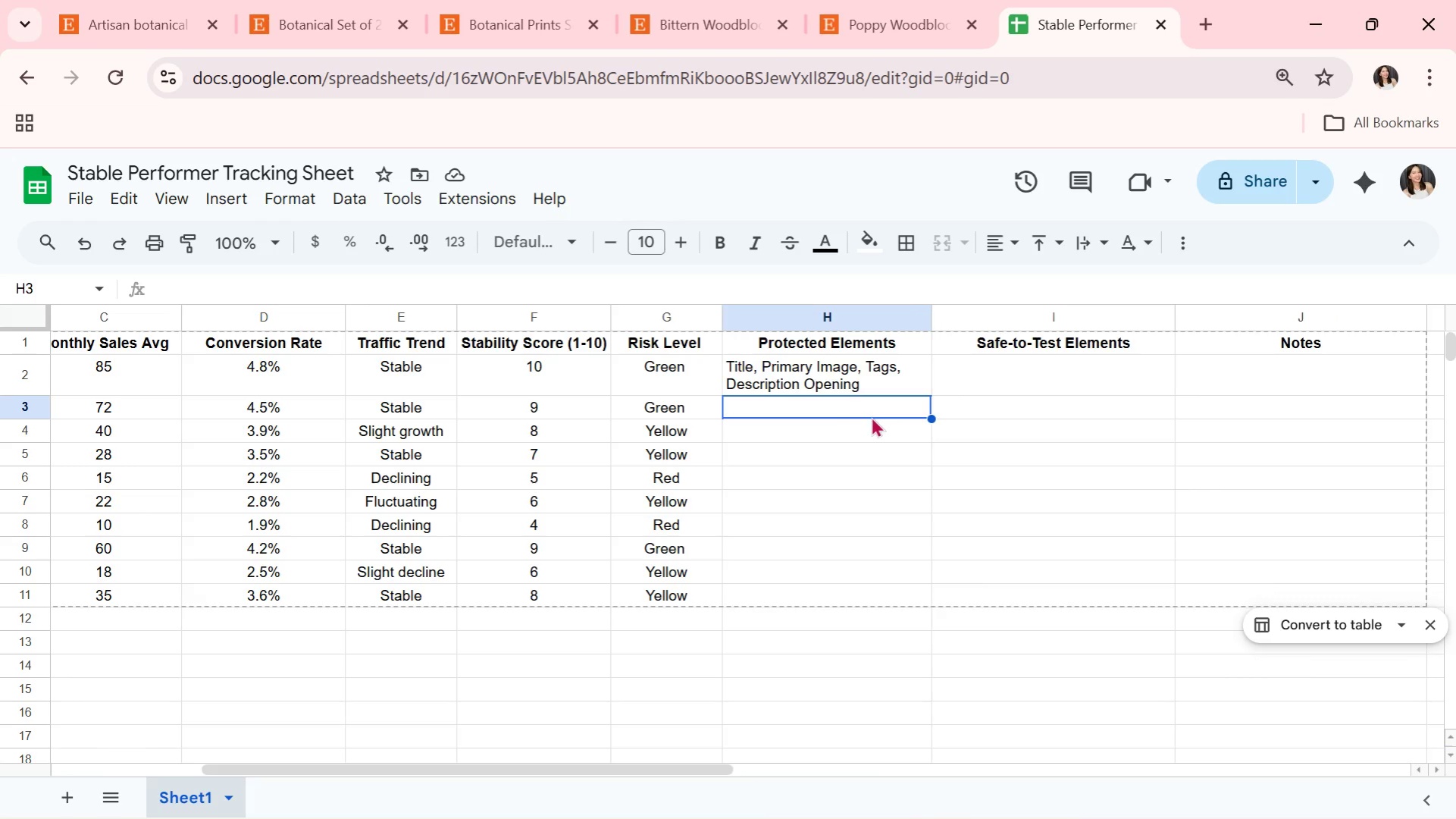 
wait(6.41)
 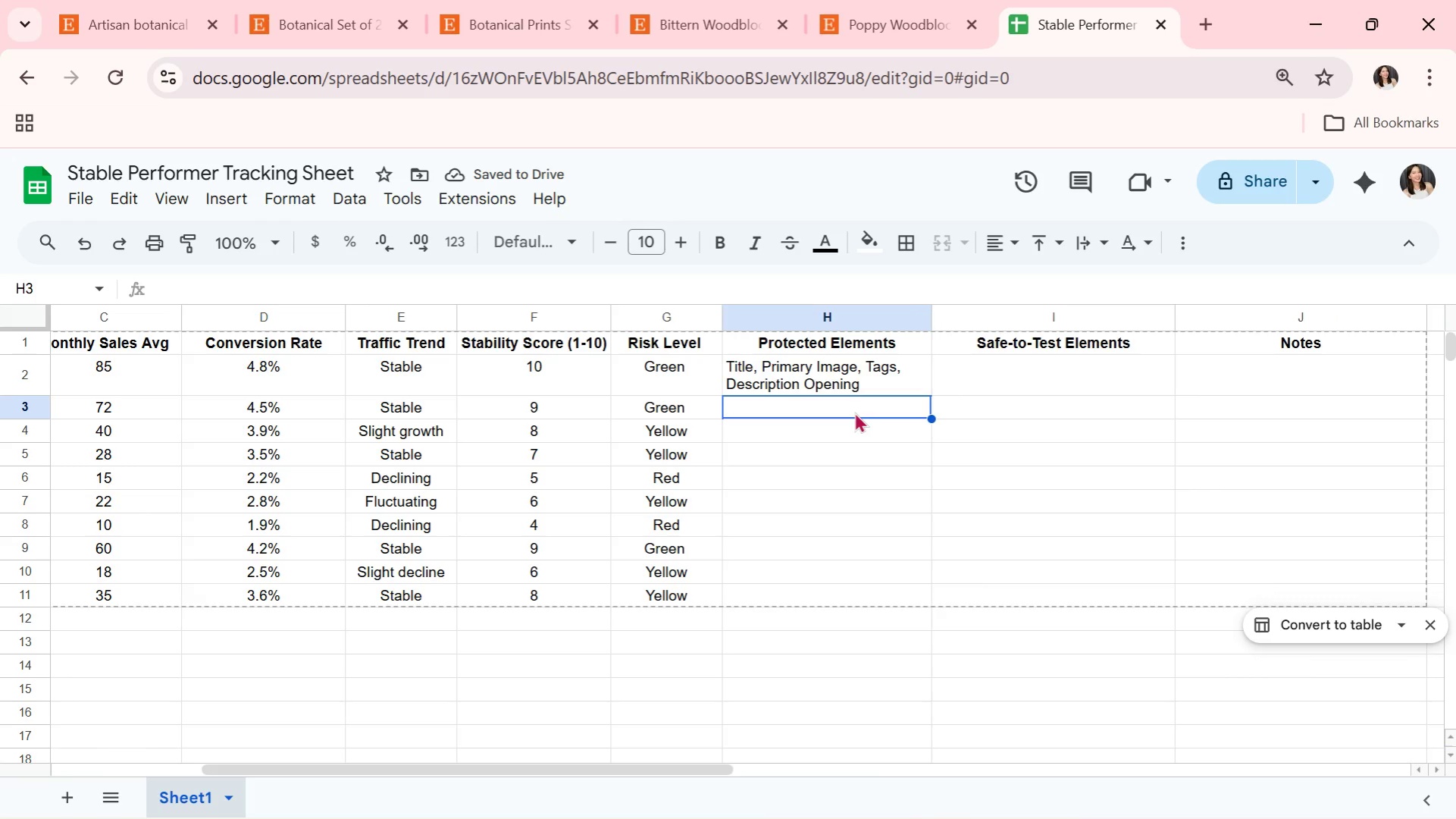 
type(Title, Hero Image, Tags)
 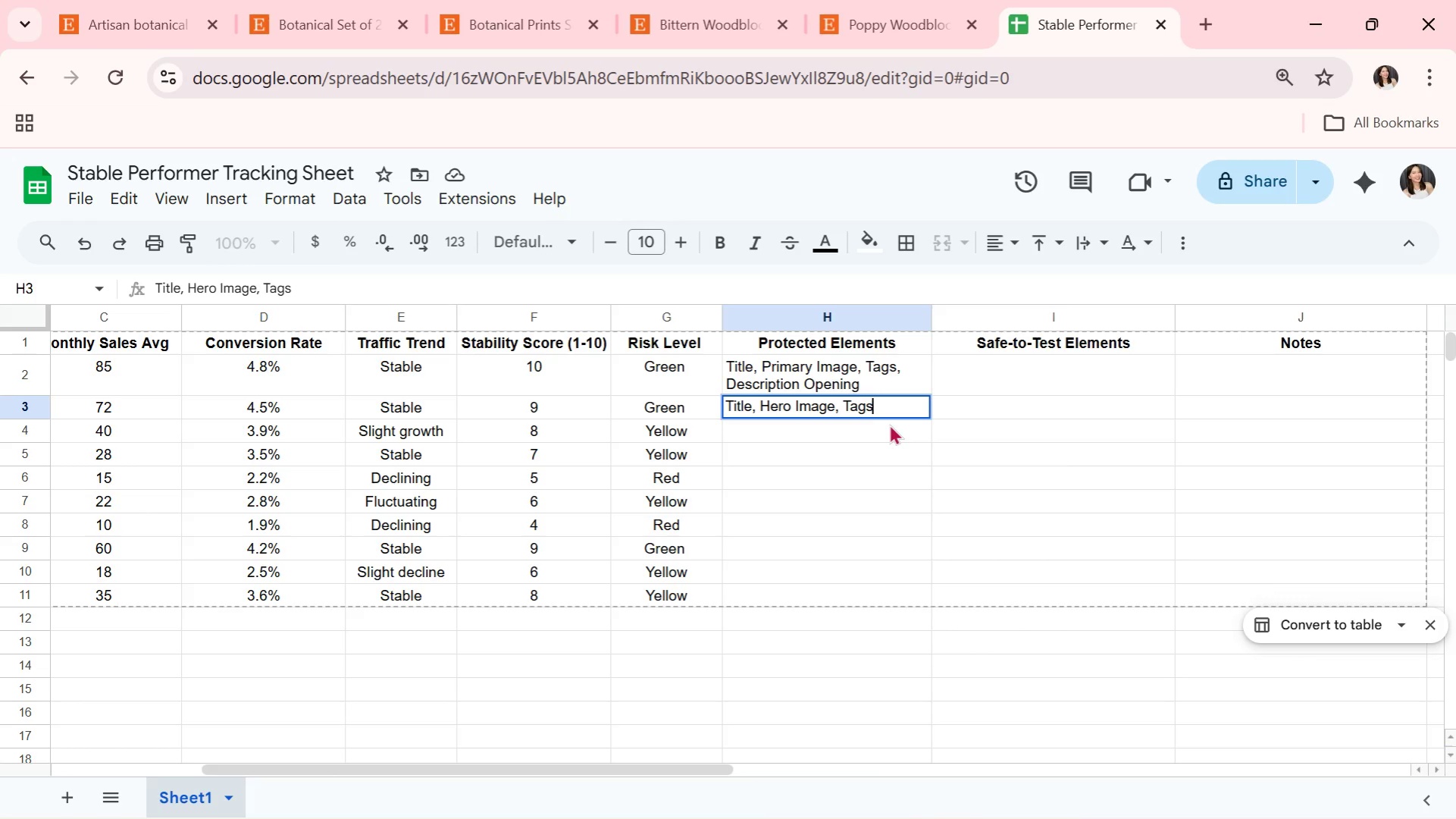 
wait(5.5)
 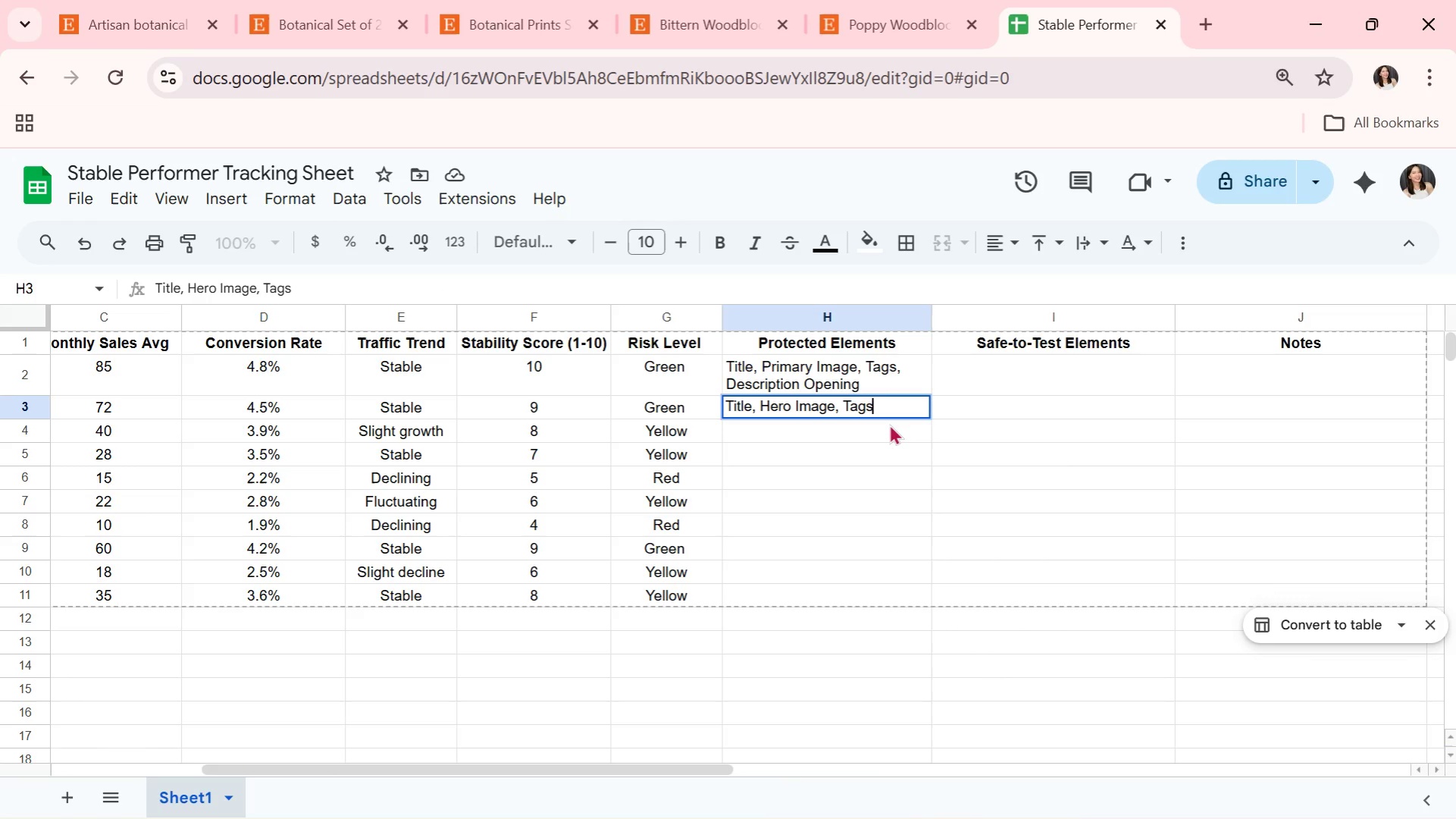 
key(Enter)
 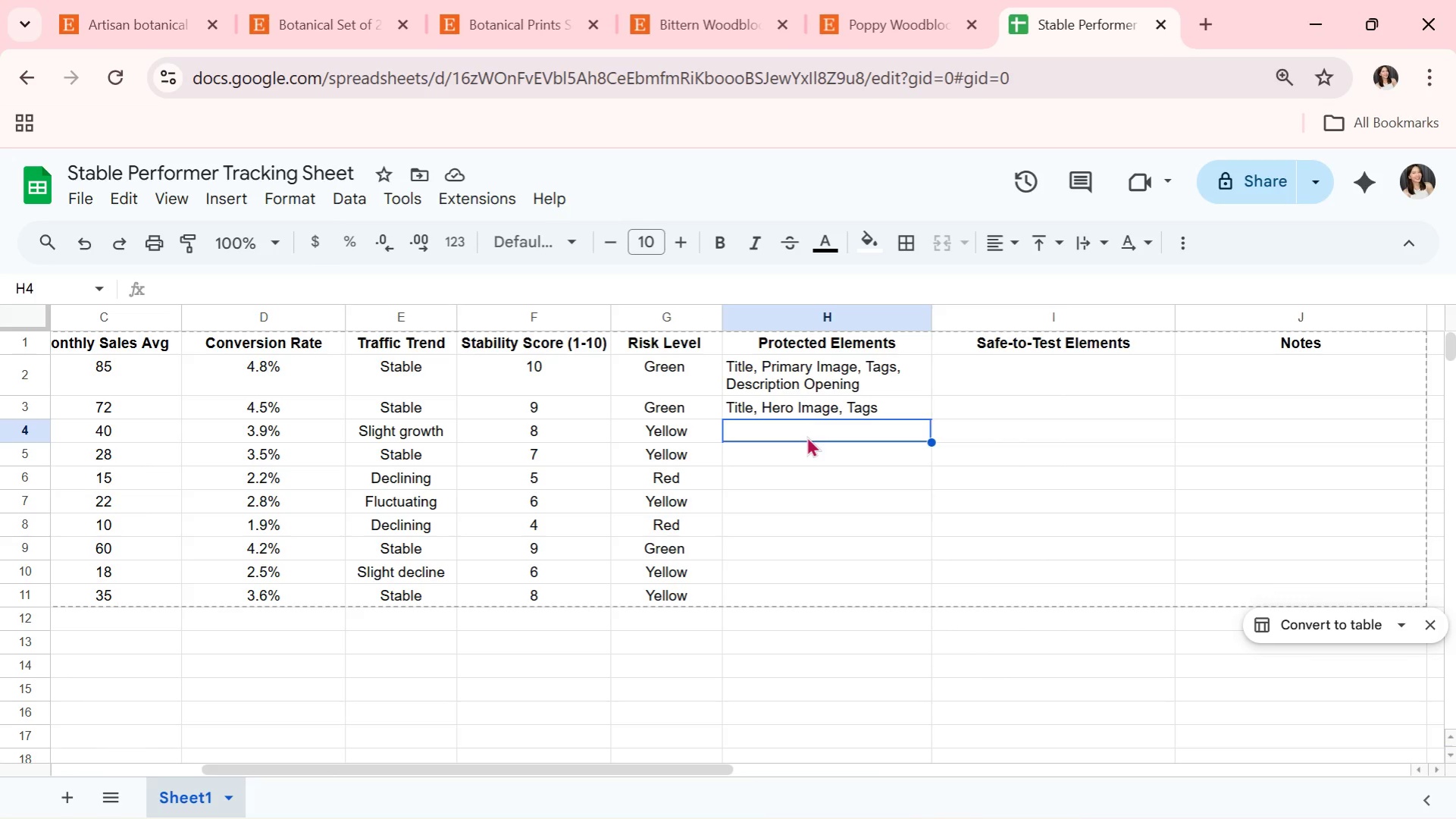 
wait(34.7)
 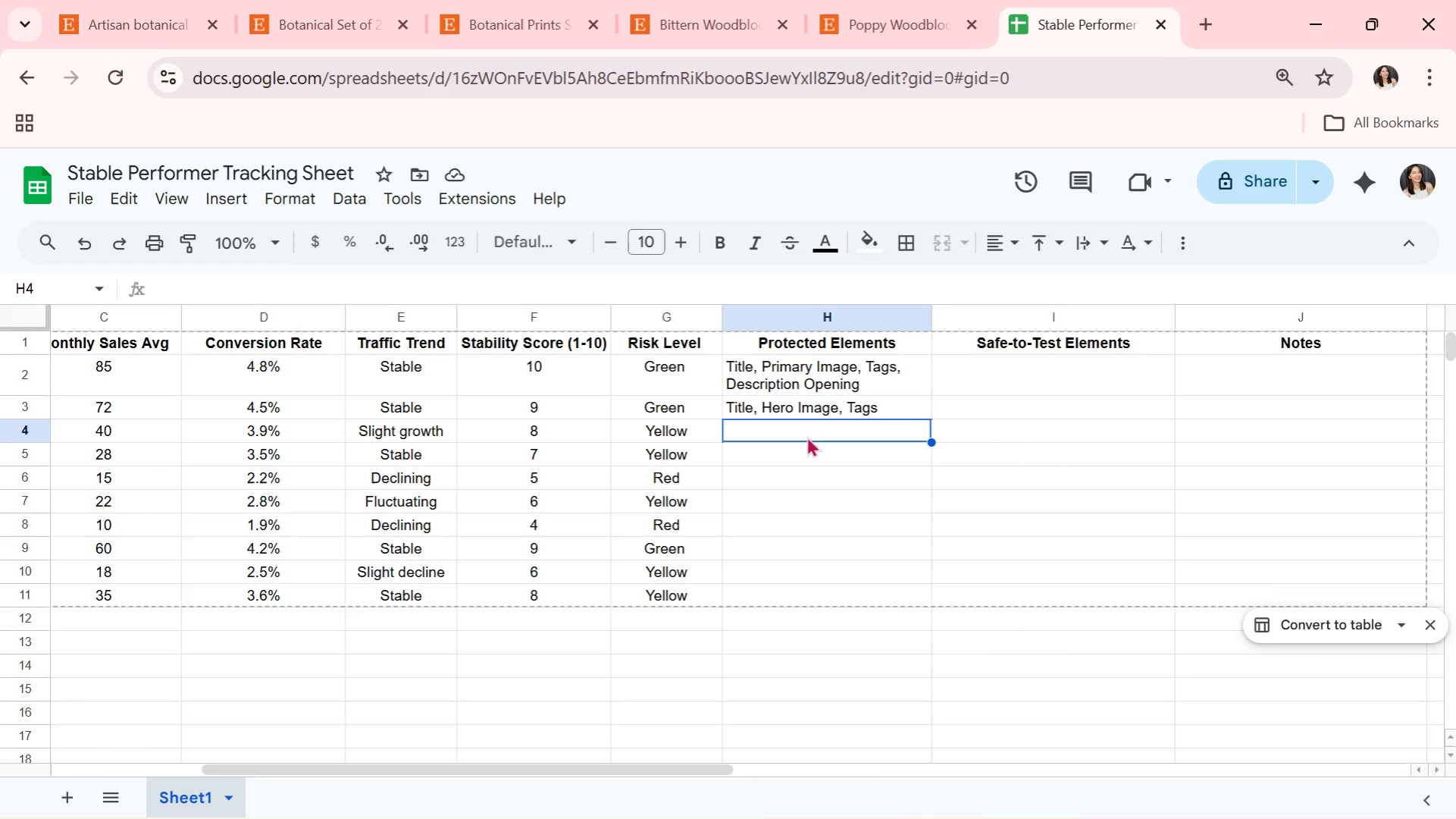 
key(Alt+Tab)